 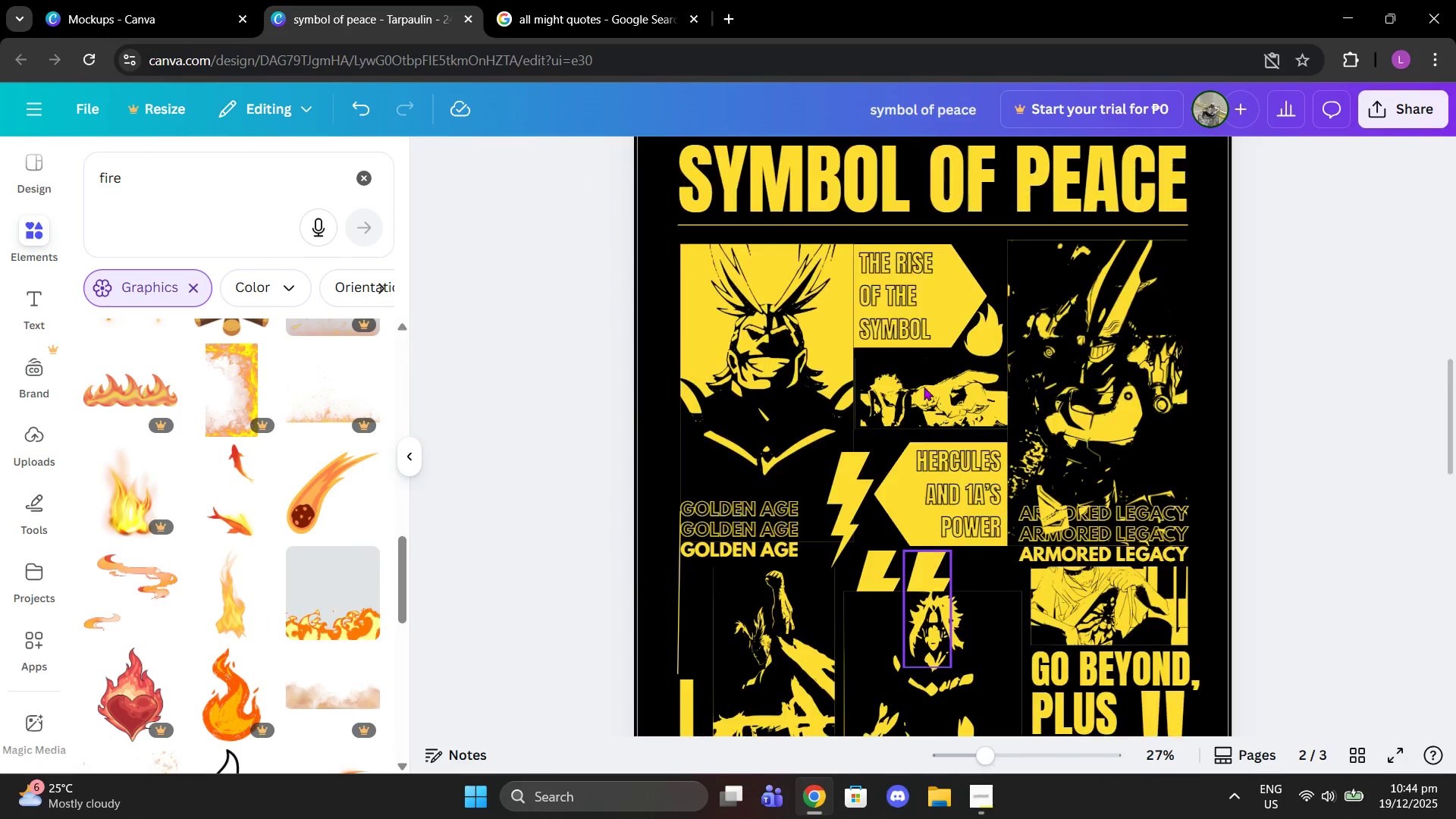 
scroll: coordinate [924, 387], scroll_direction: down, amount: 1.0
 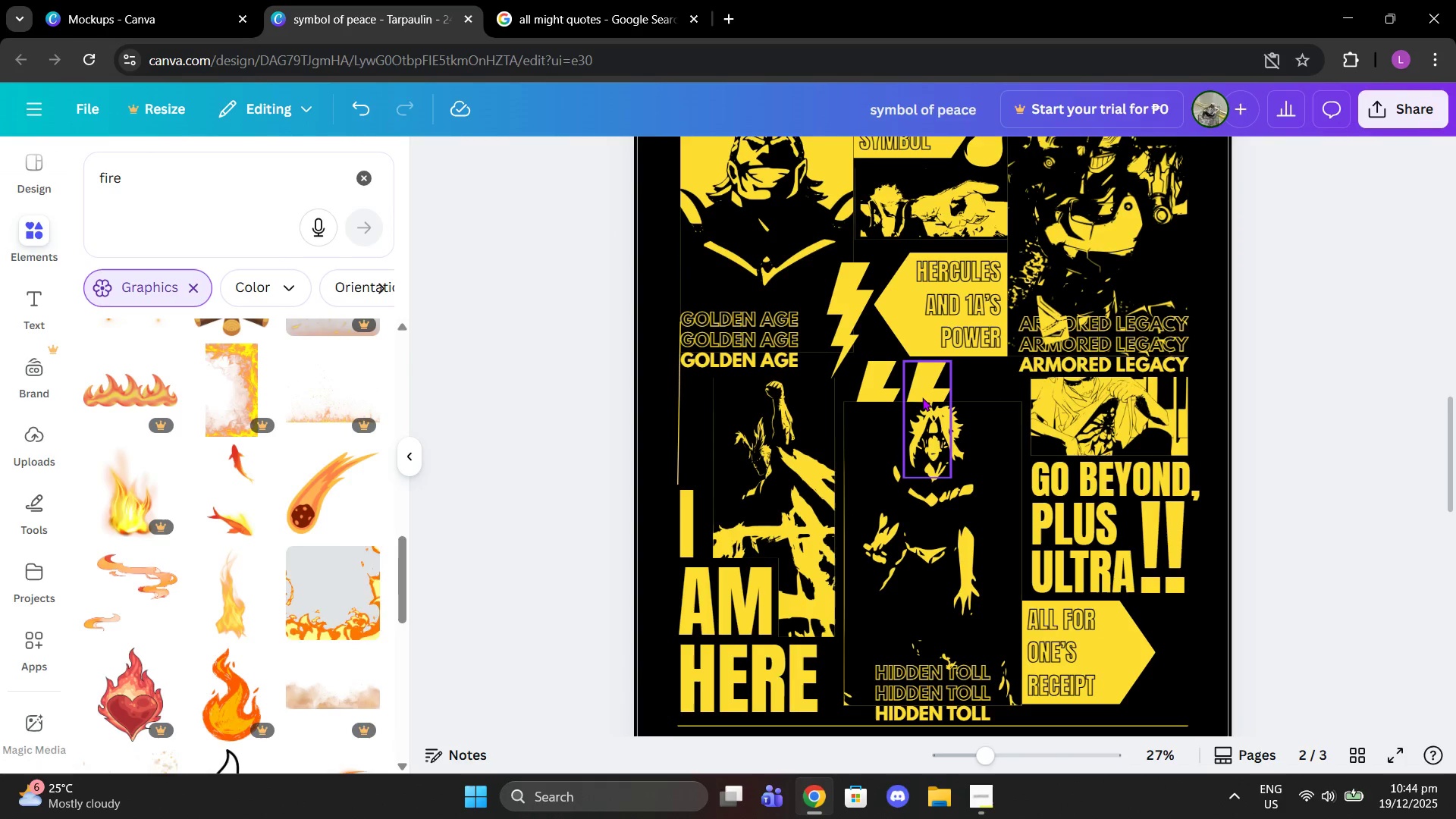 
left_click([924, 393])
 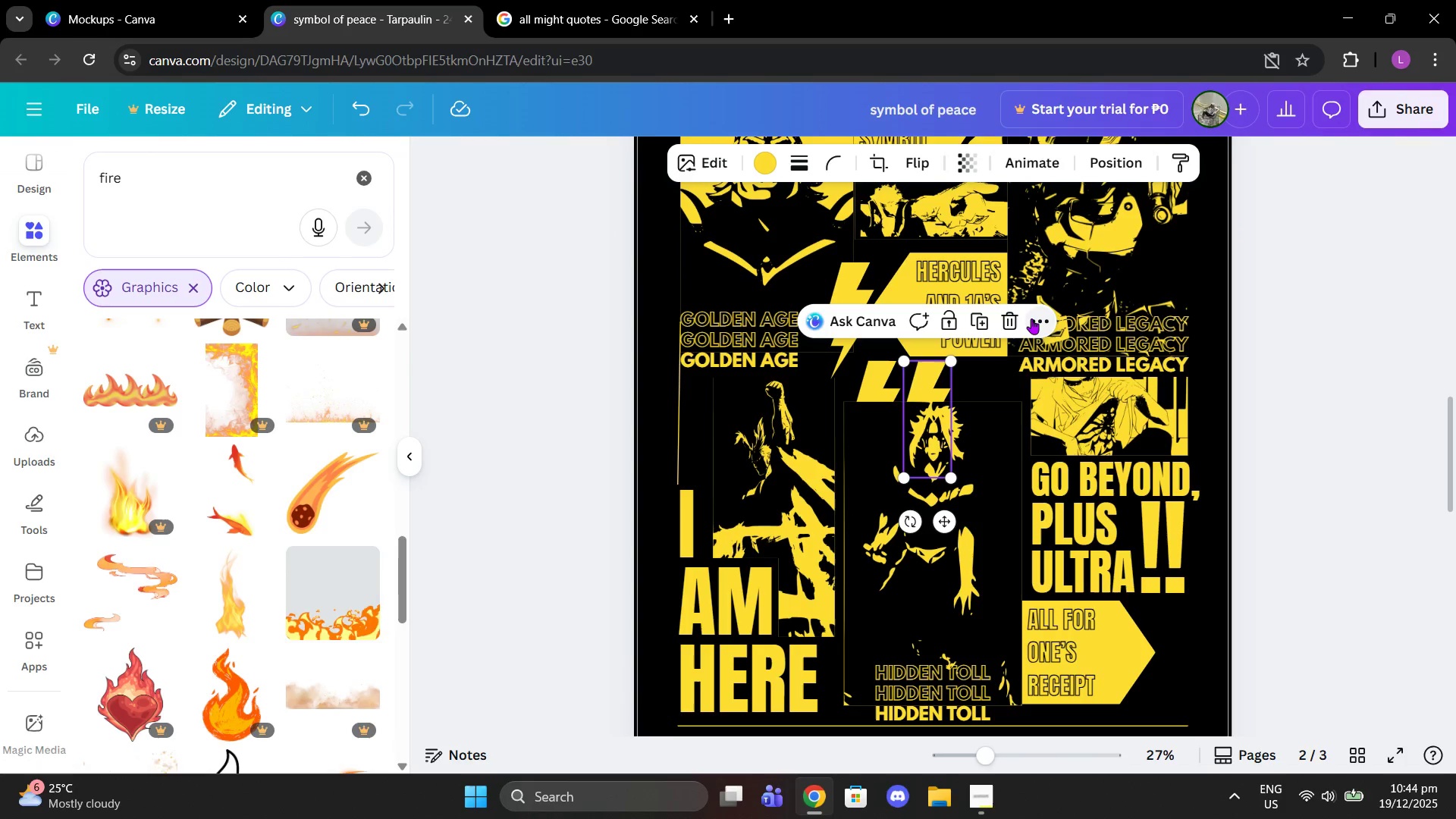 
left_click([1015, 318])
 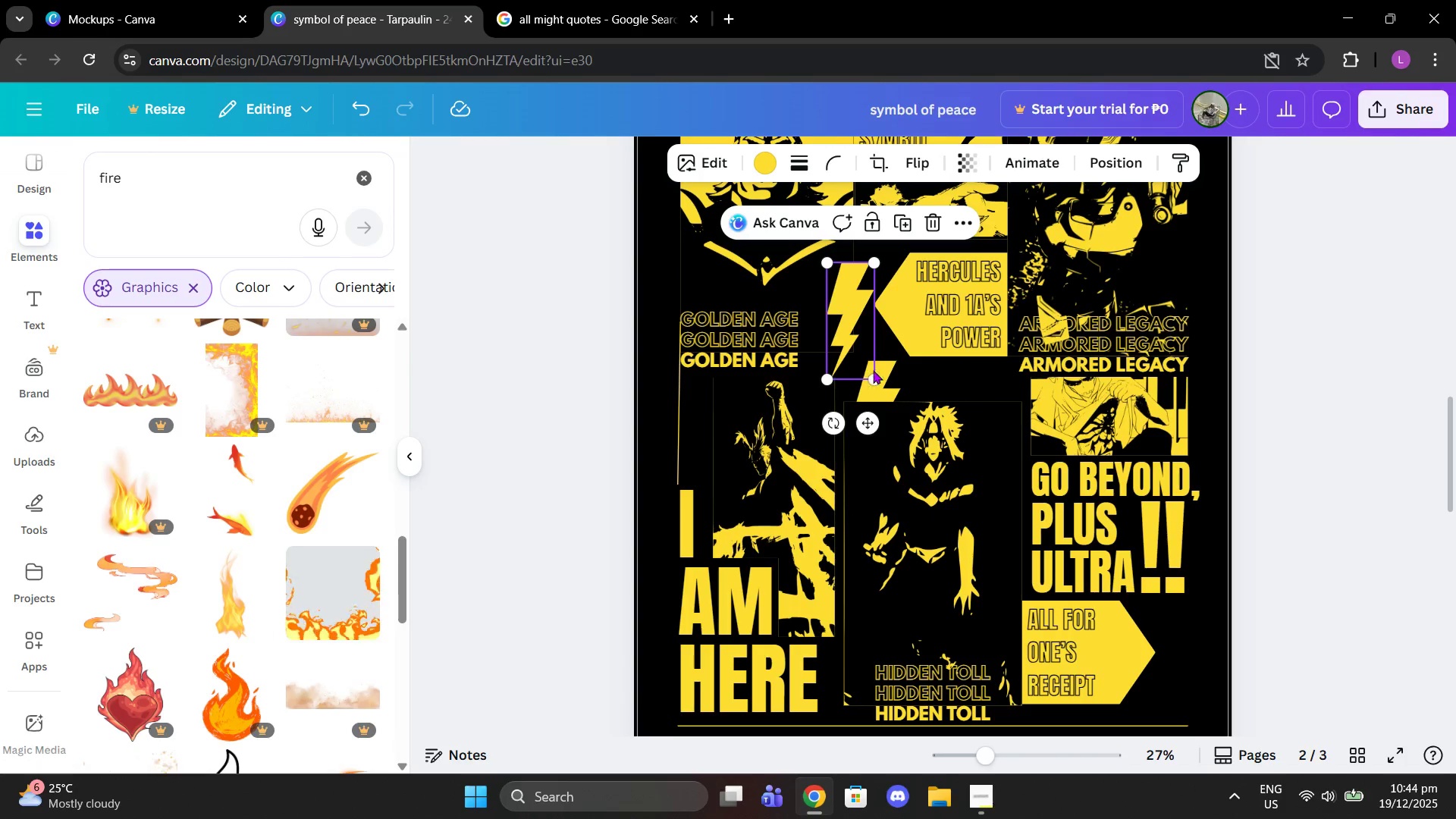 
double_click([878, 371])
 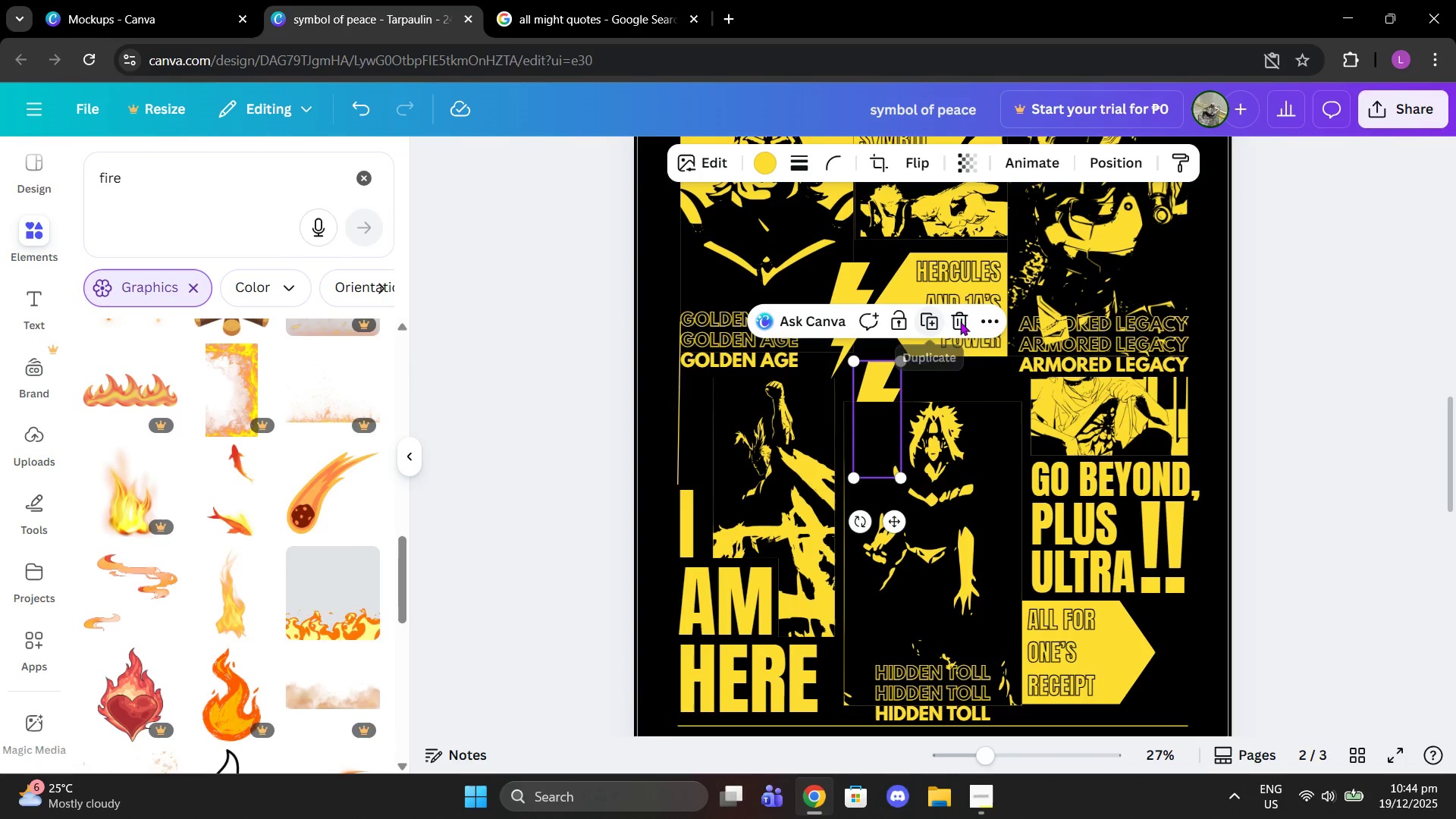 
left_click([965, 319])
 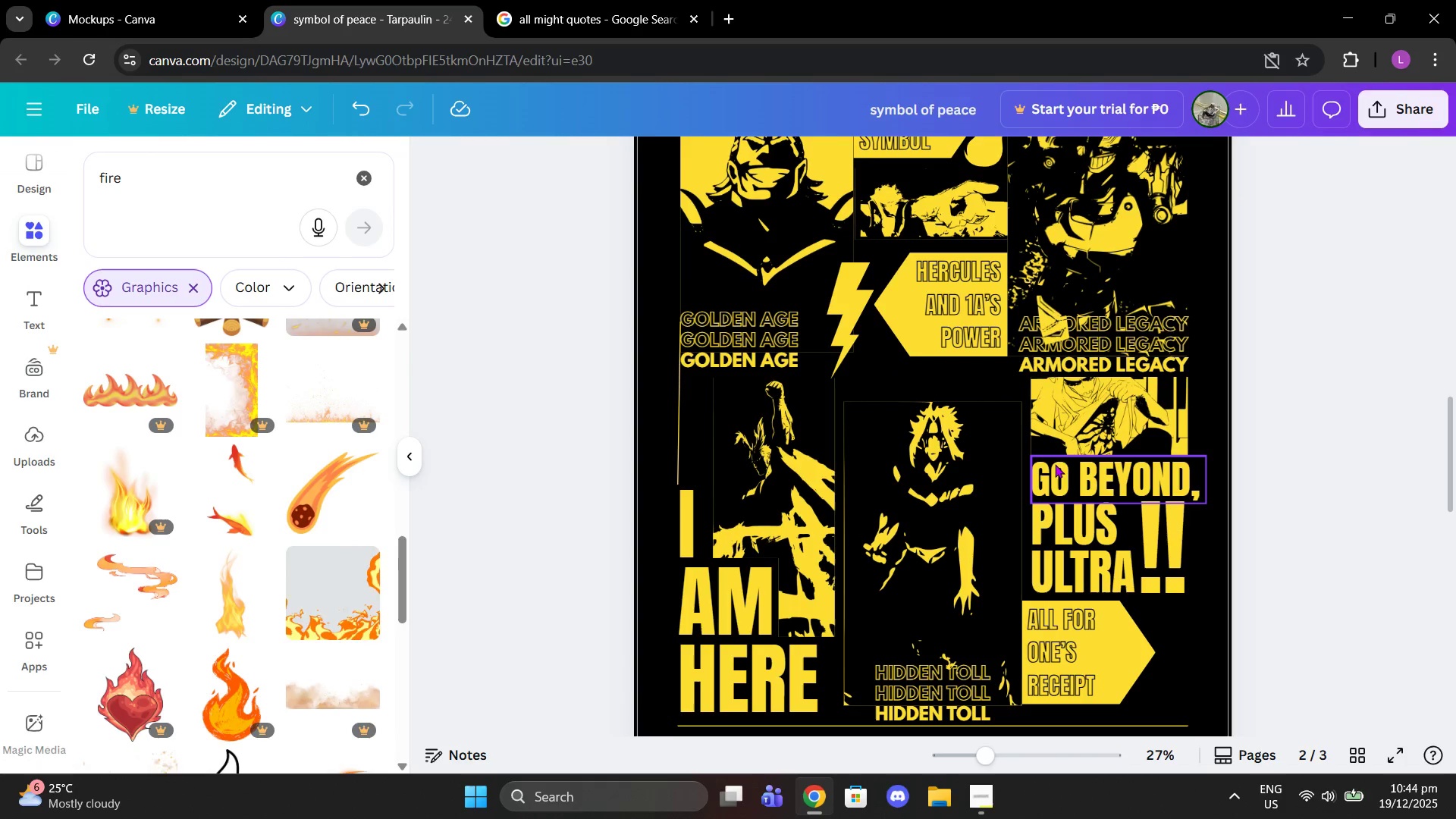 
left_click([1060, 479])
 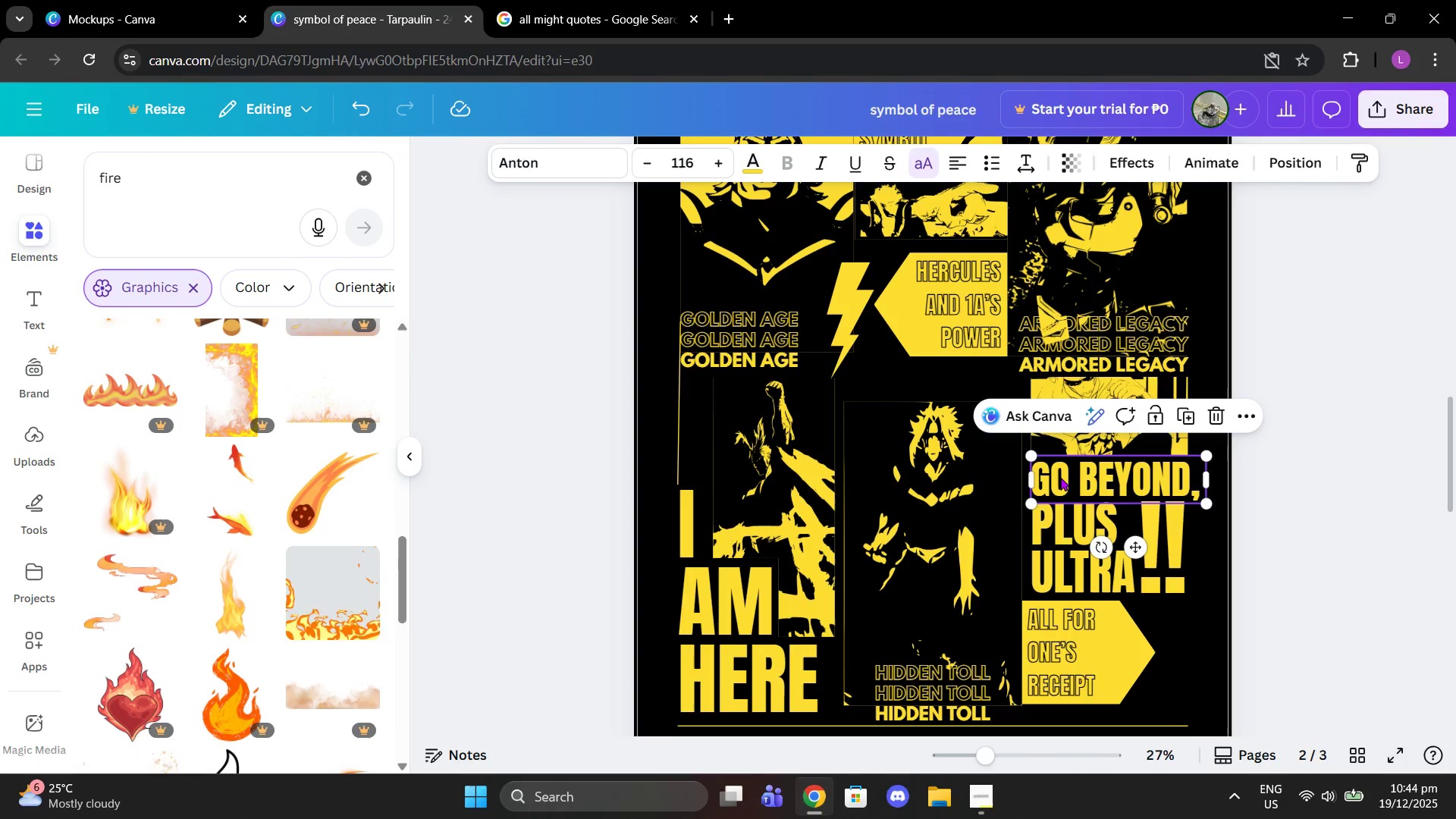 
key(Control+ControlLeft)
 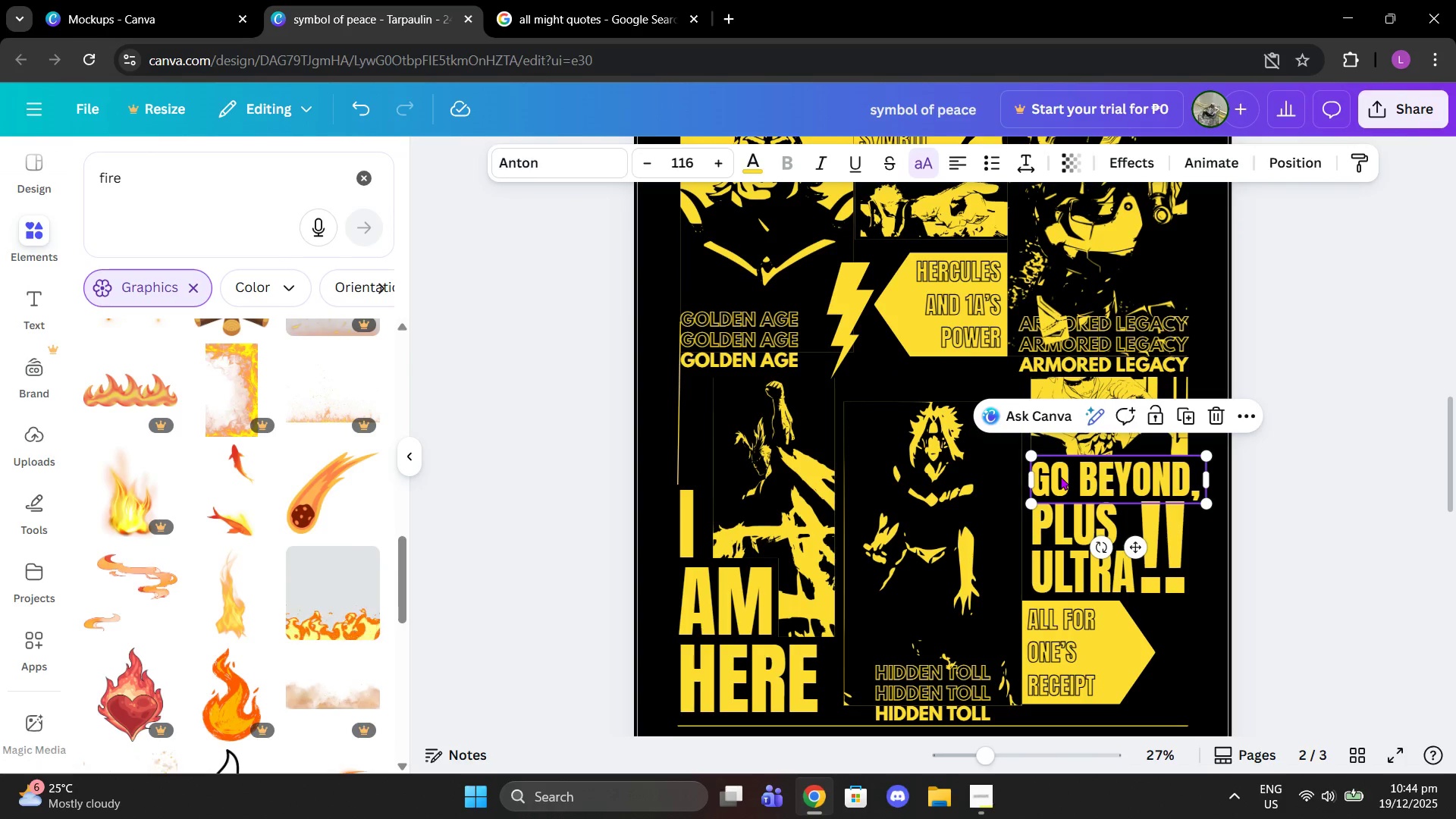 
key(Control+C)
 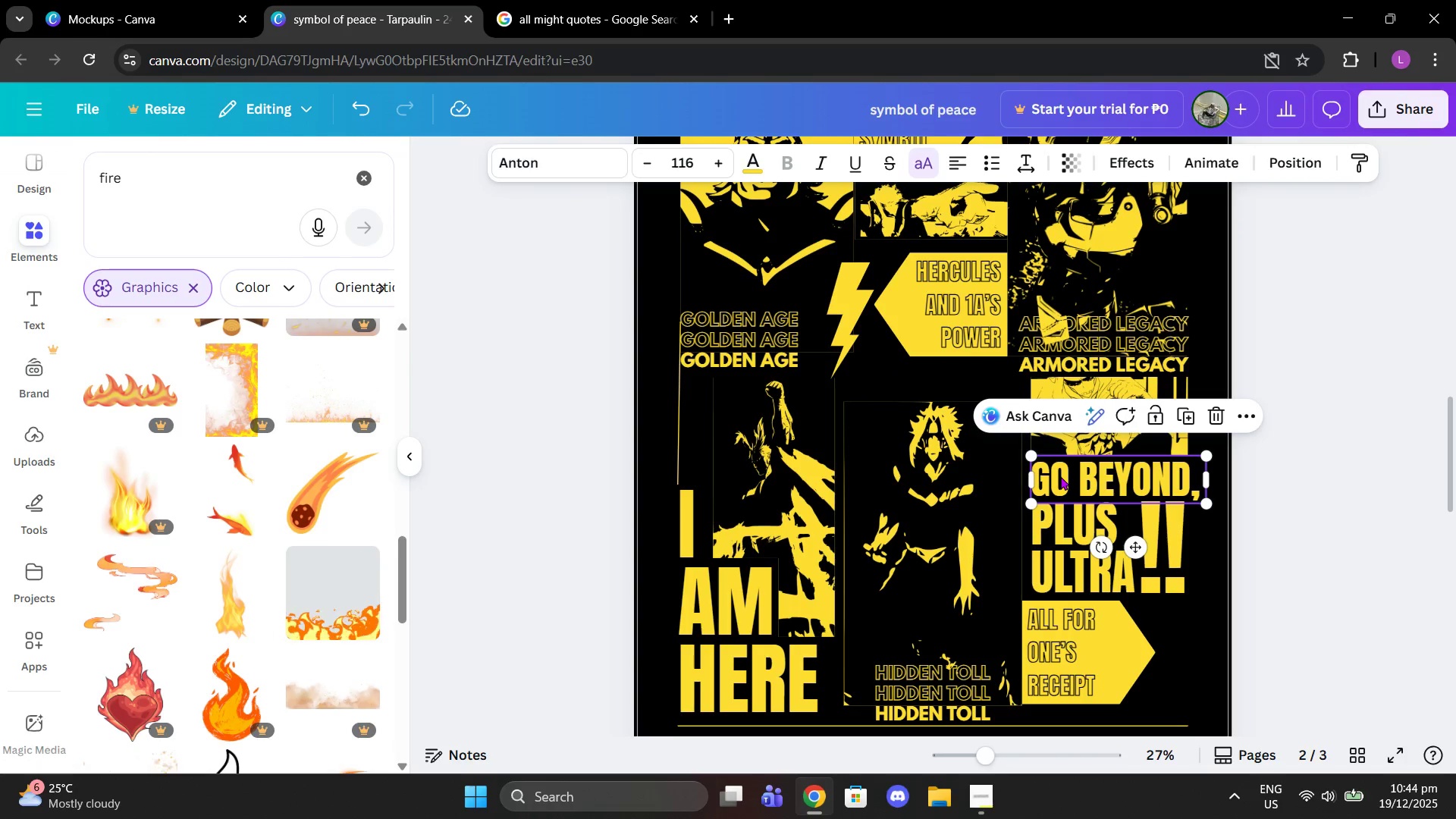 
key(Control+ControlLeft)
 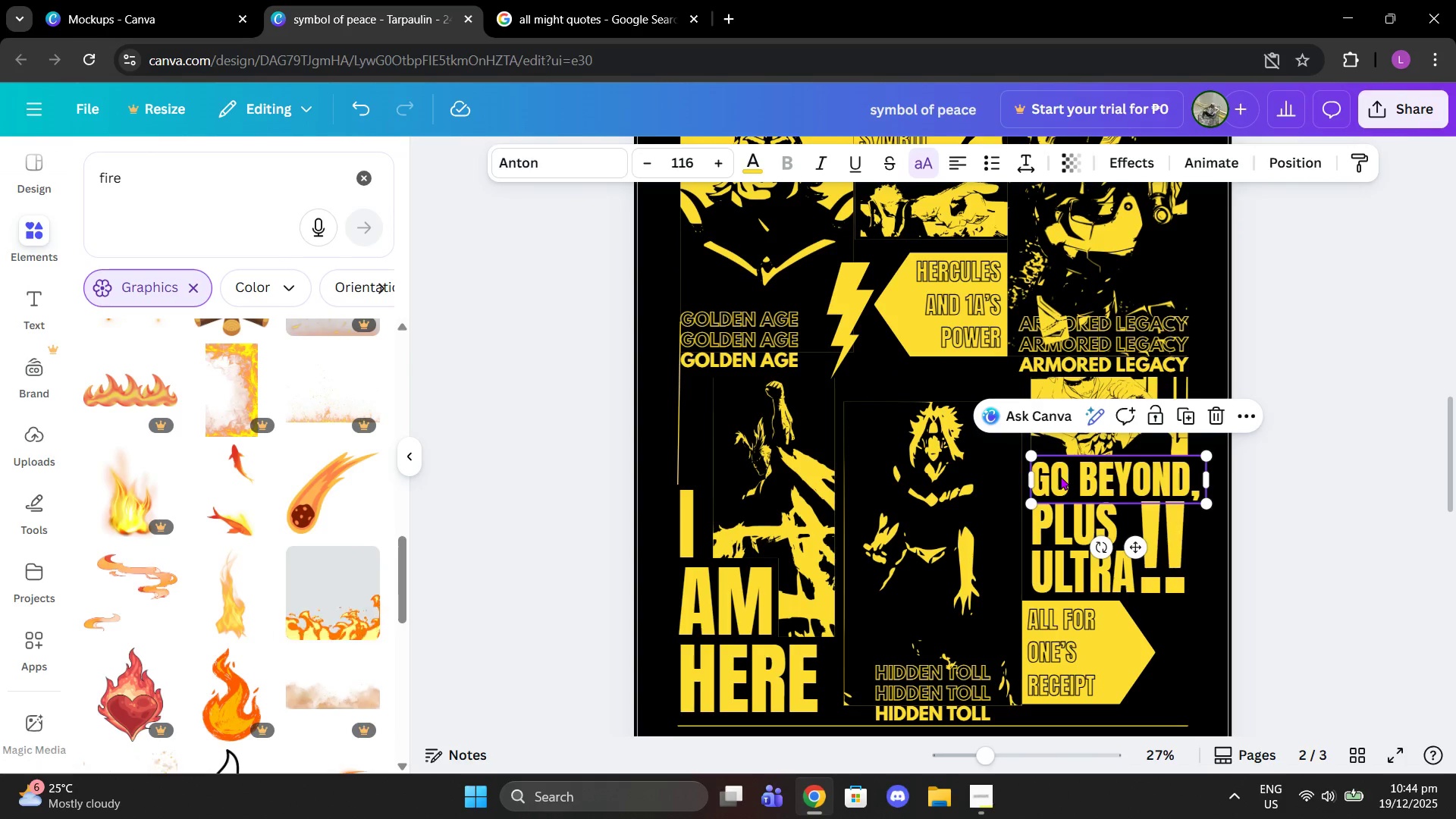 
key(Control+V)
 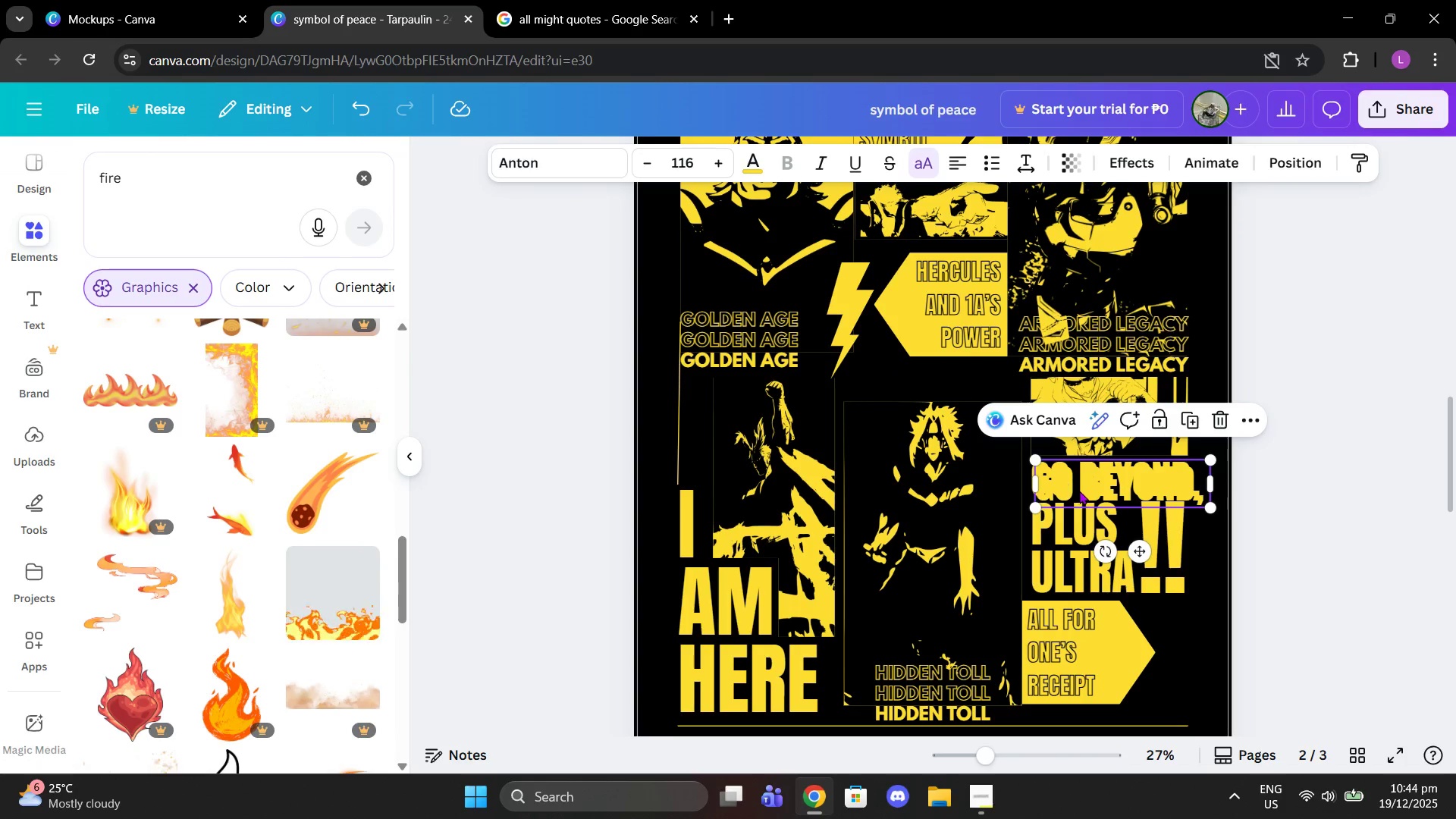 
left_click_drag(start_coordinate=[1079, 491], to_coordinate=[886, 390])
 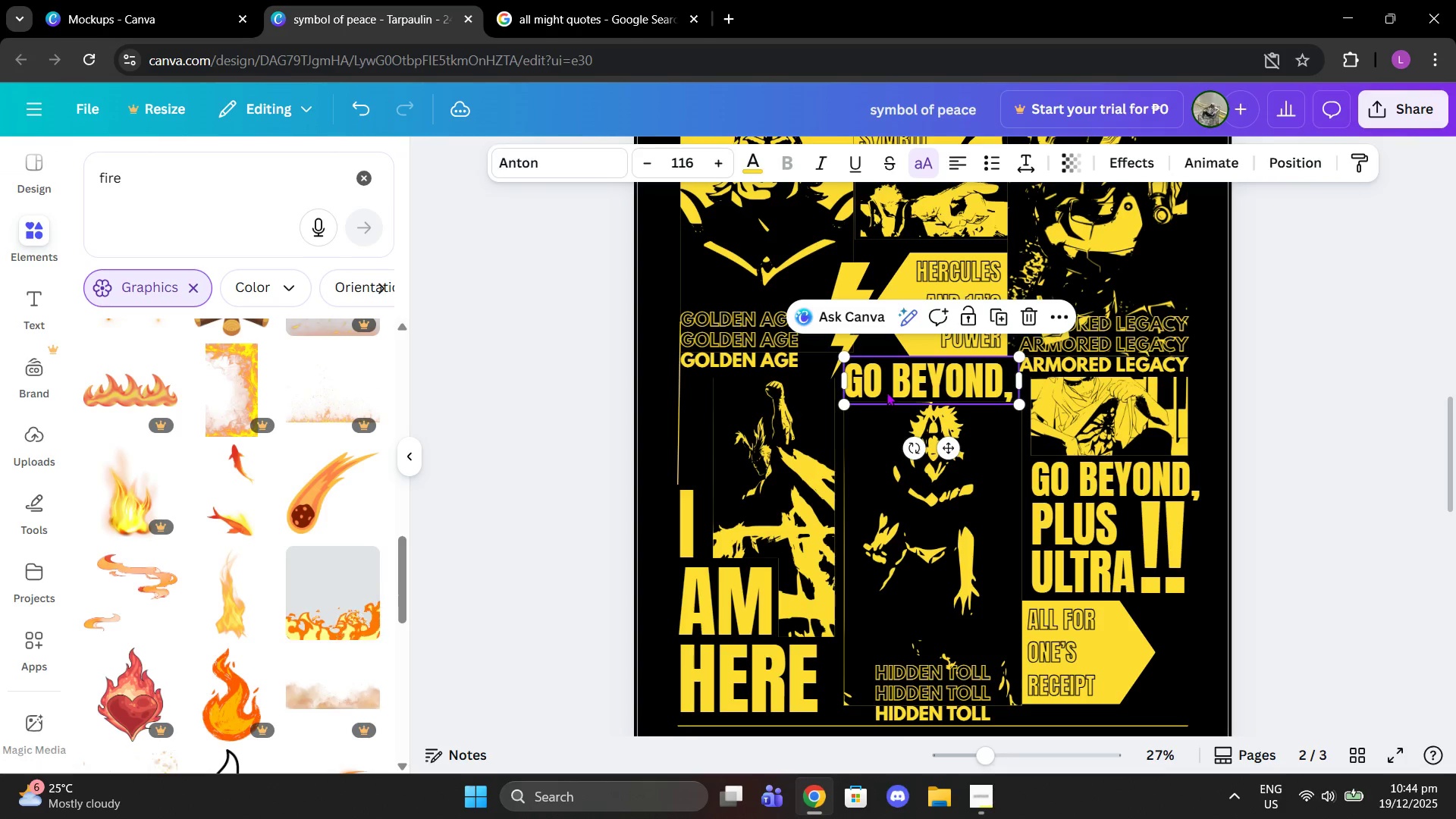 
double_click([886, 392])
 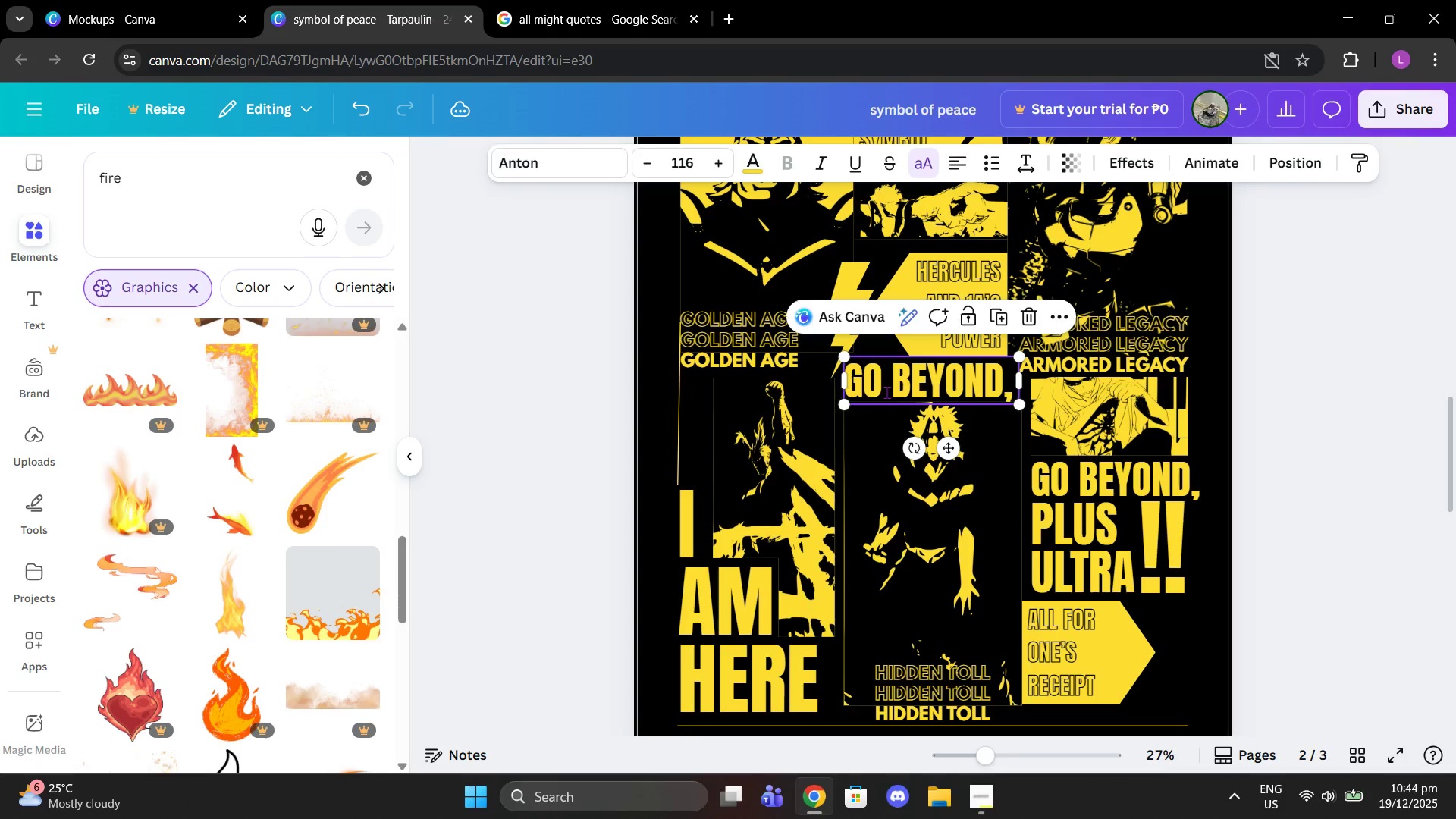 
triple_click([886, 392])
 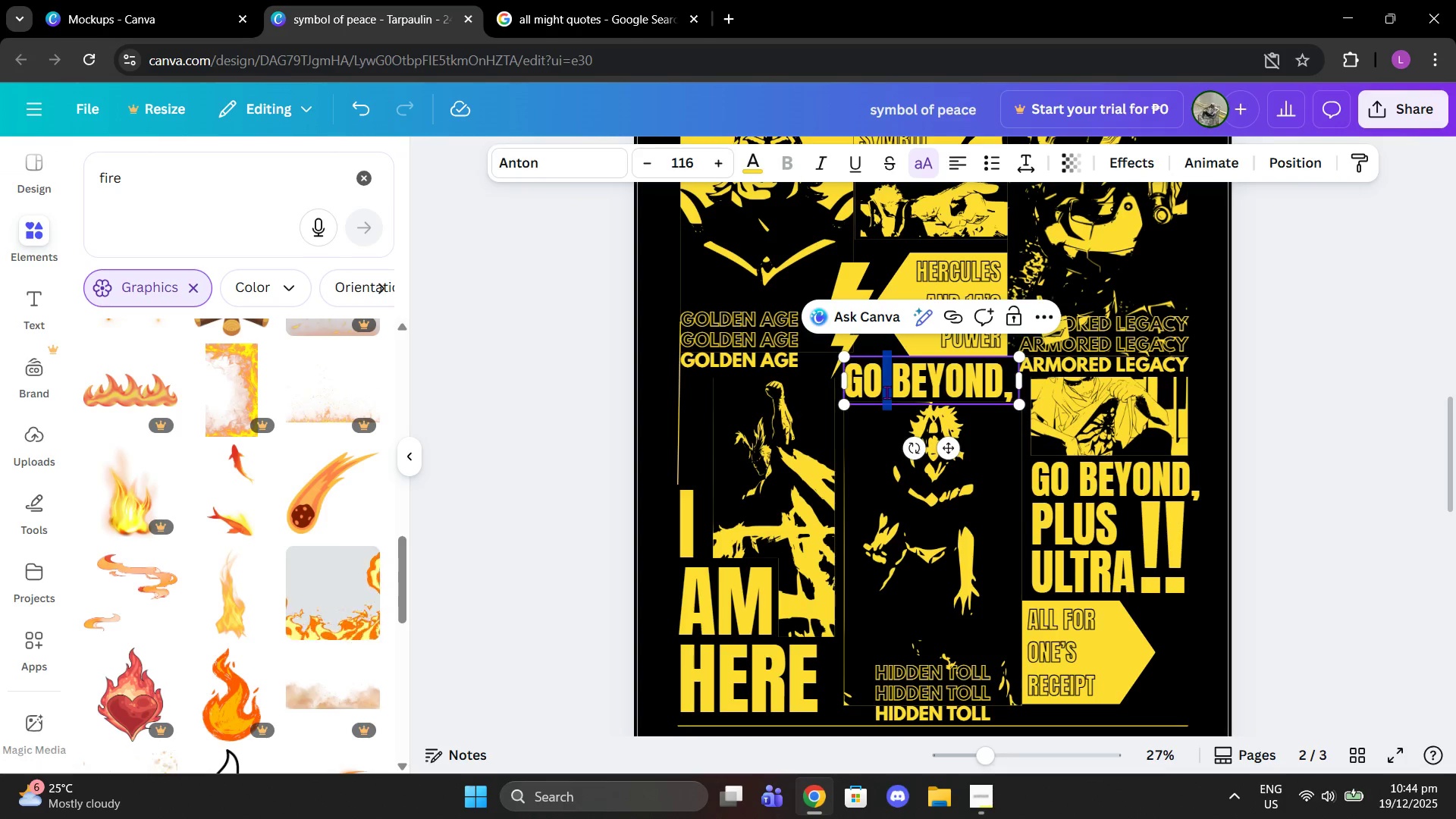 
triple_click([886, 392])
 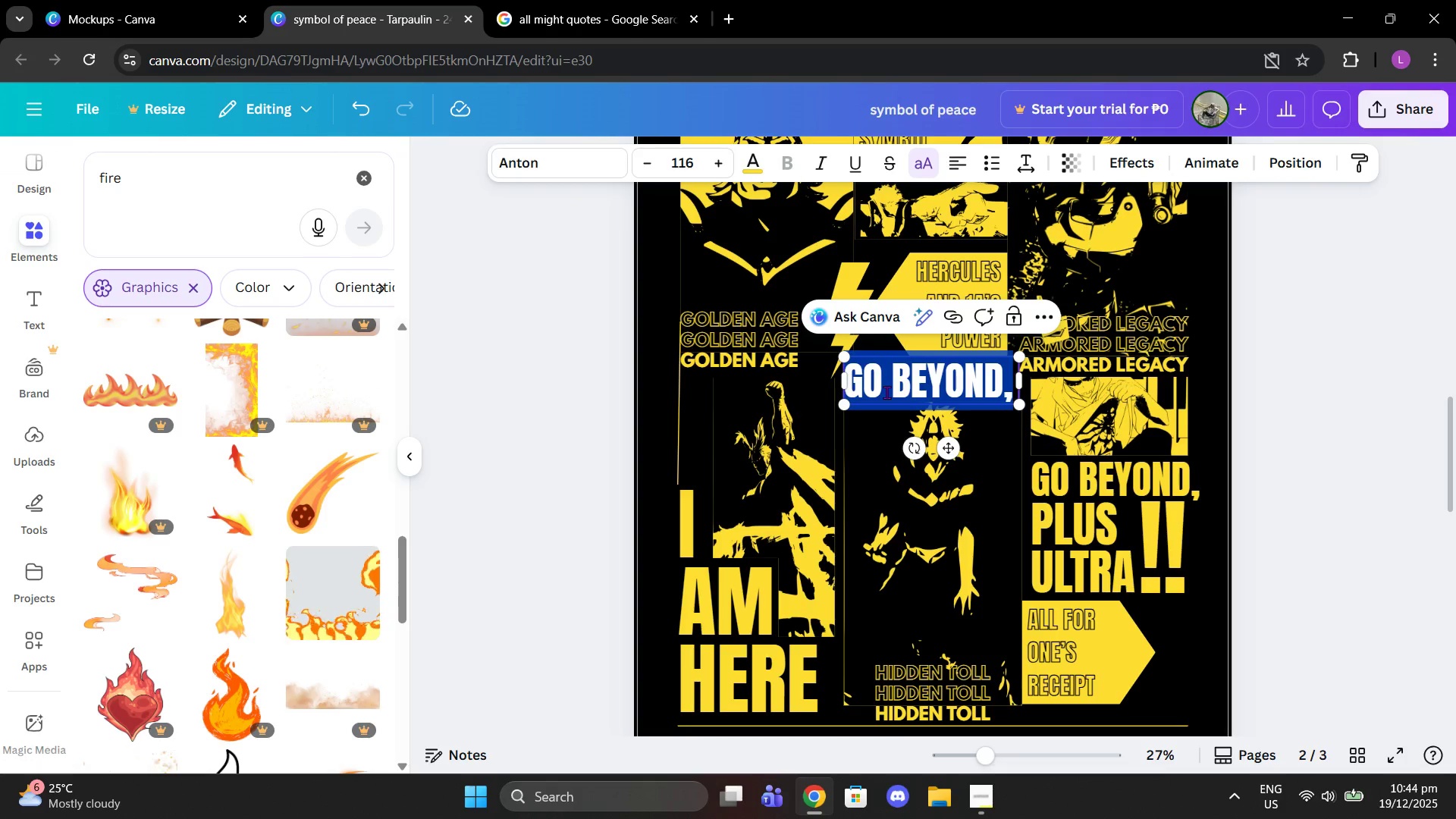 
type(all might)
 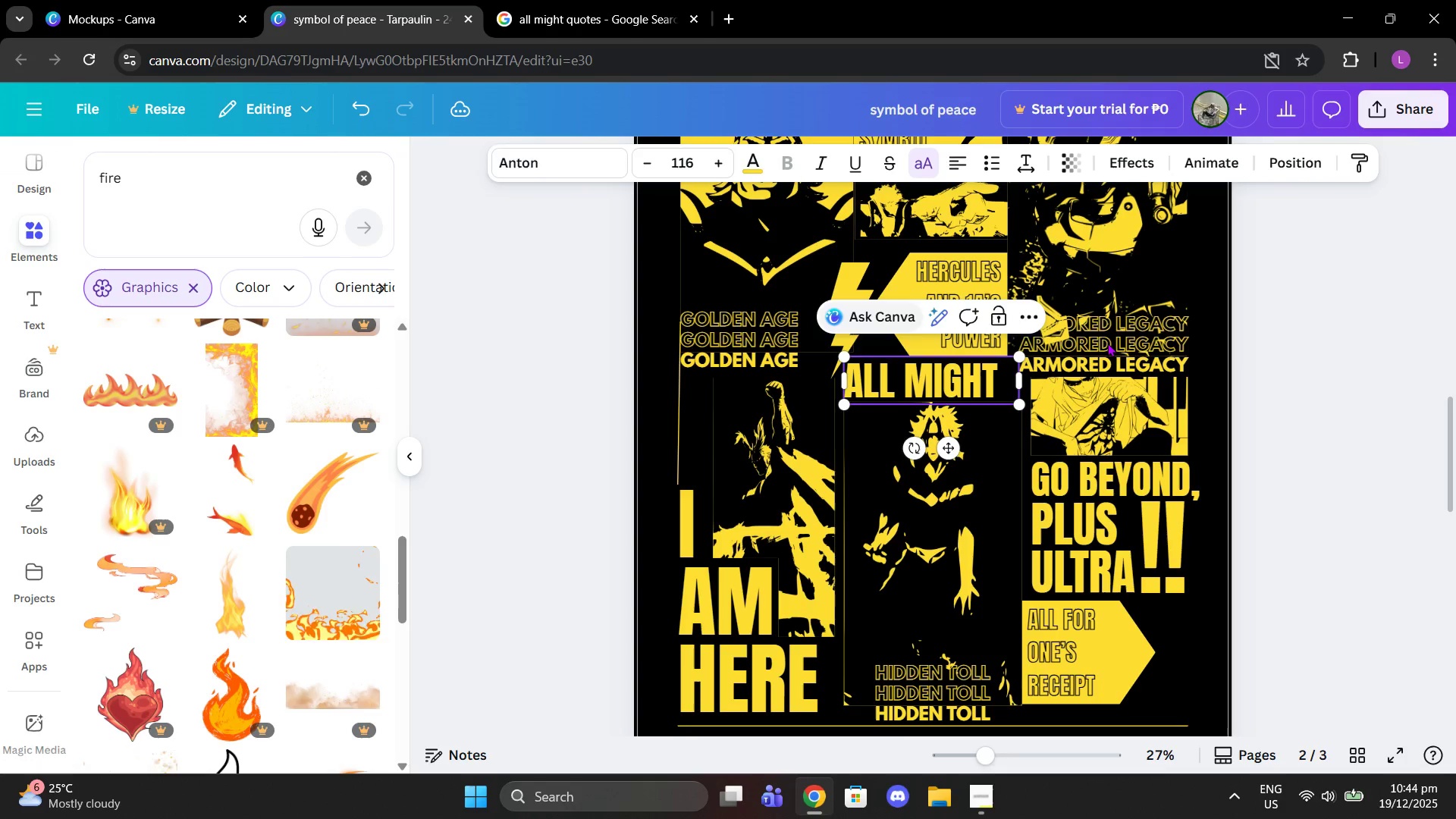 
left_click([1334, 344])
 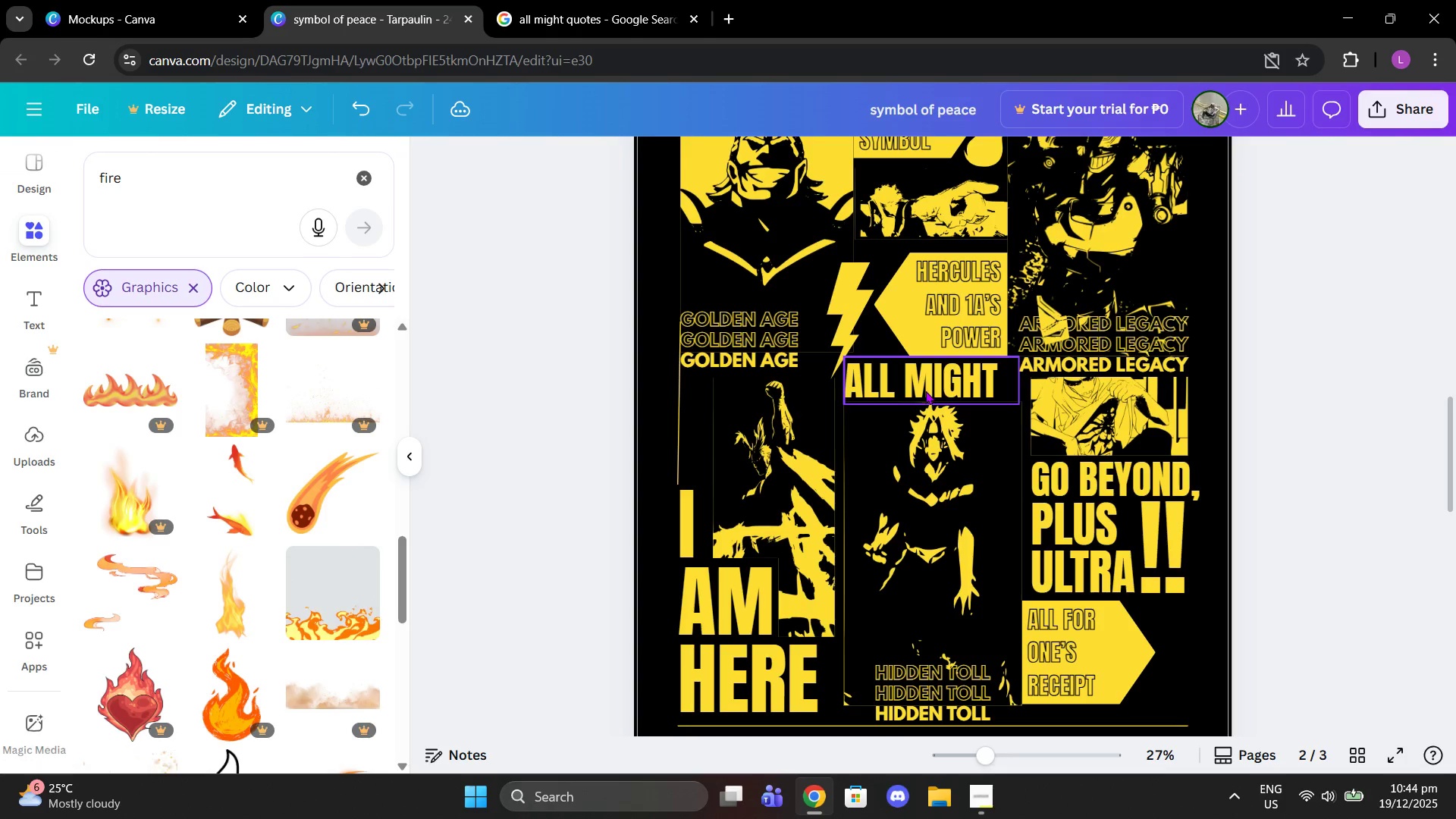 
left_click_drag(start_coordinate=[925, 391], to_coordinate=[940, 391])
 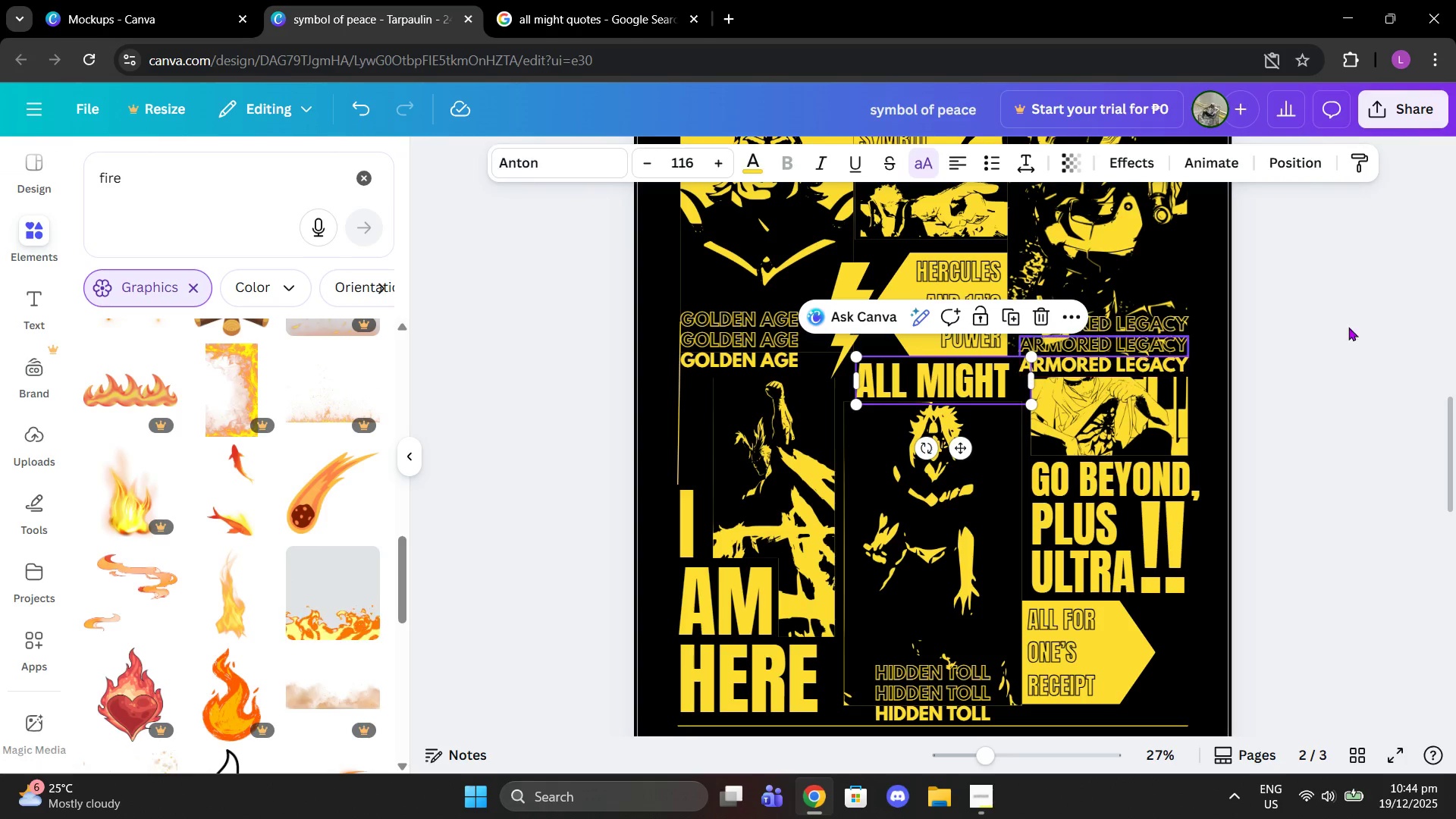 
left_click([1407, 316])